 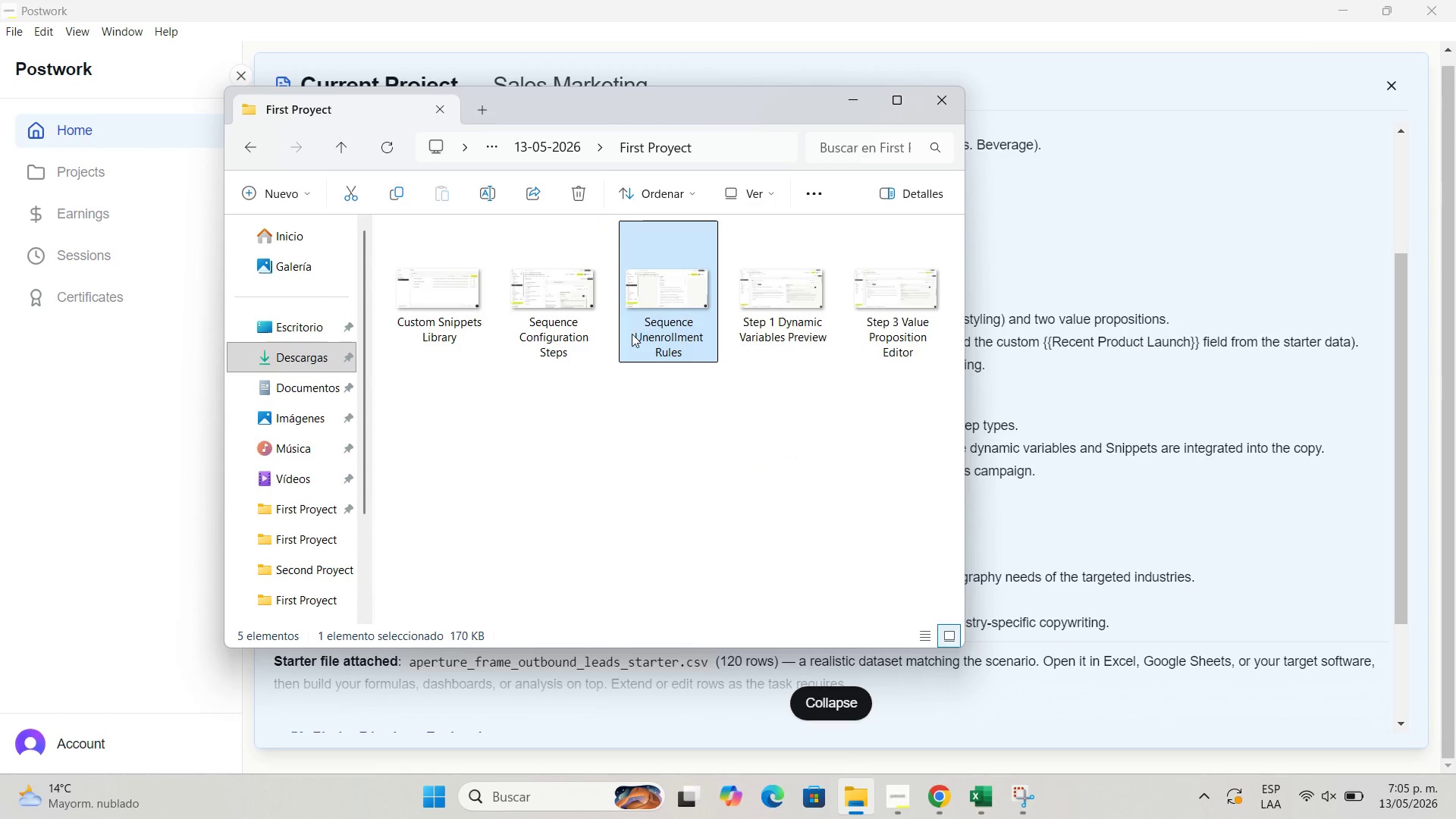 
left_click([1231, 194])
 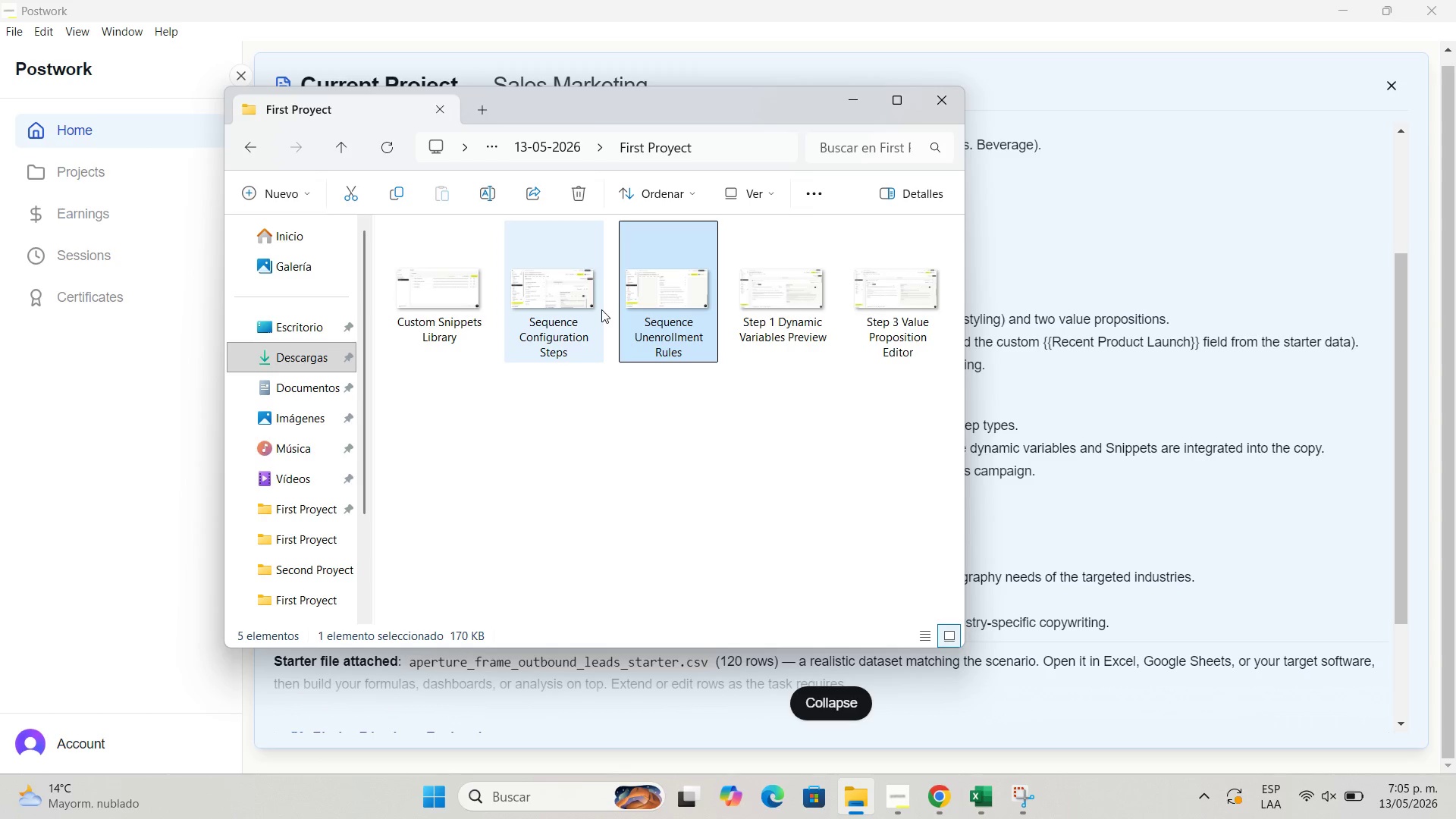 
double_click([582, 309])
 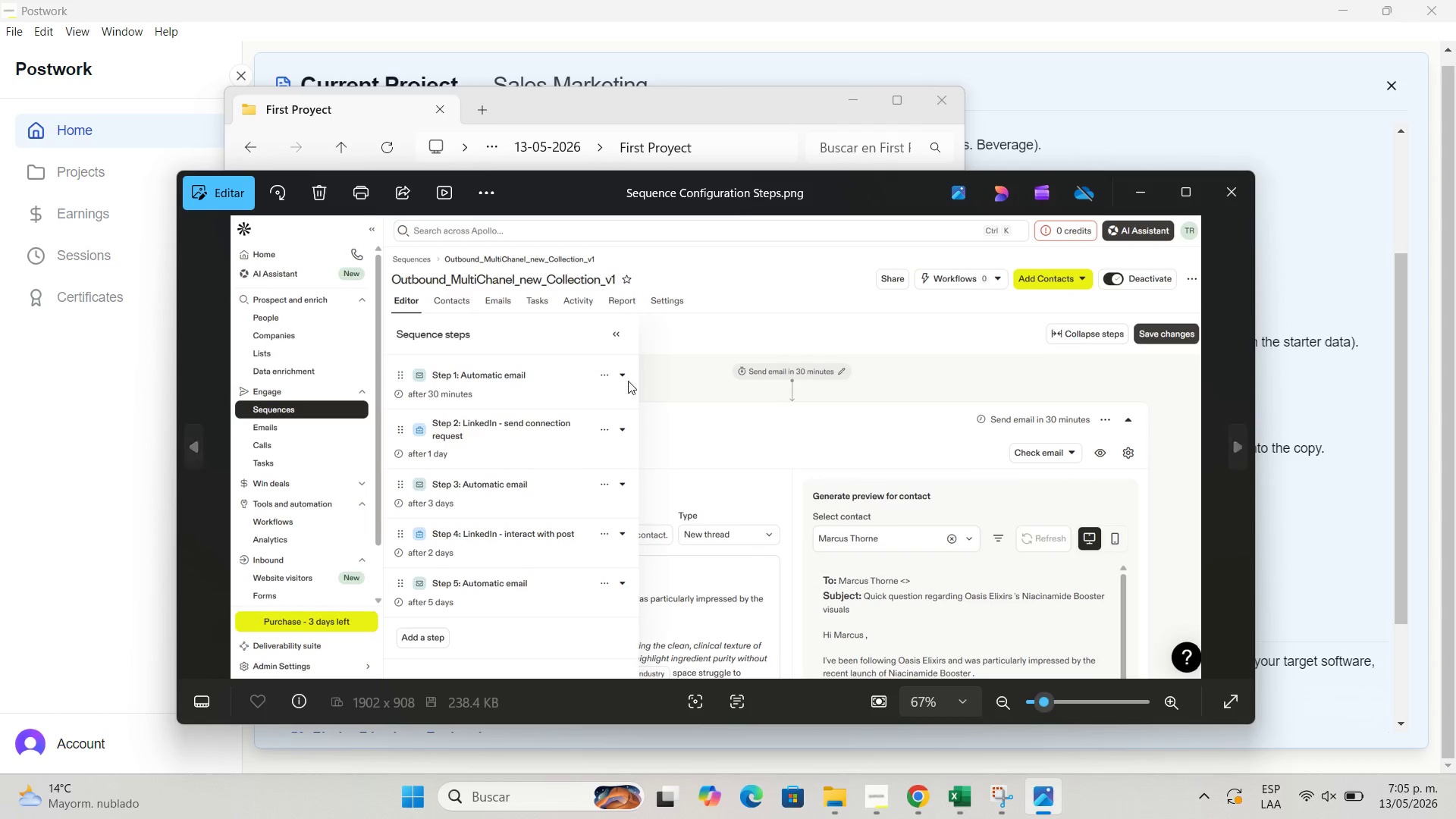 
wait(6.77)
 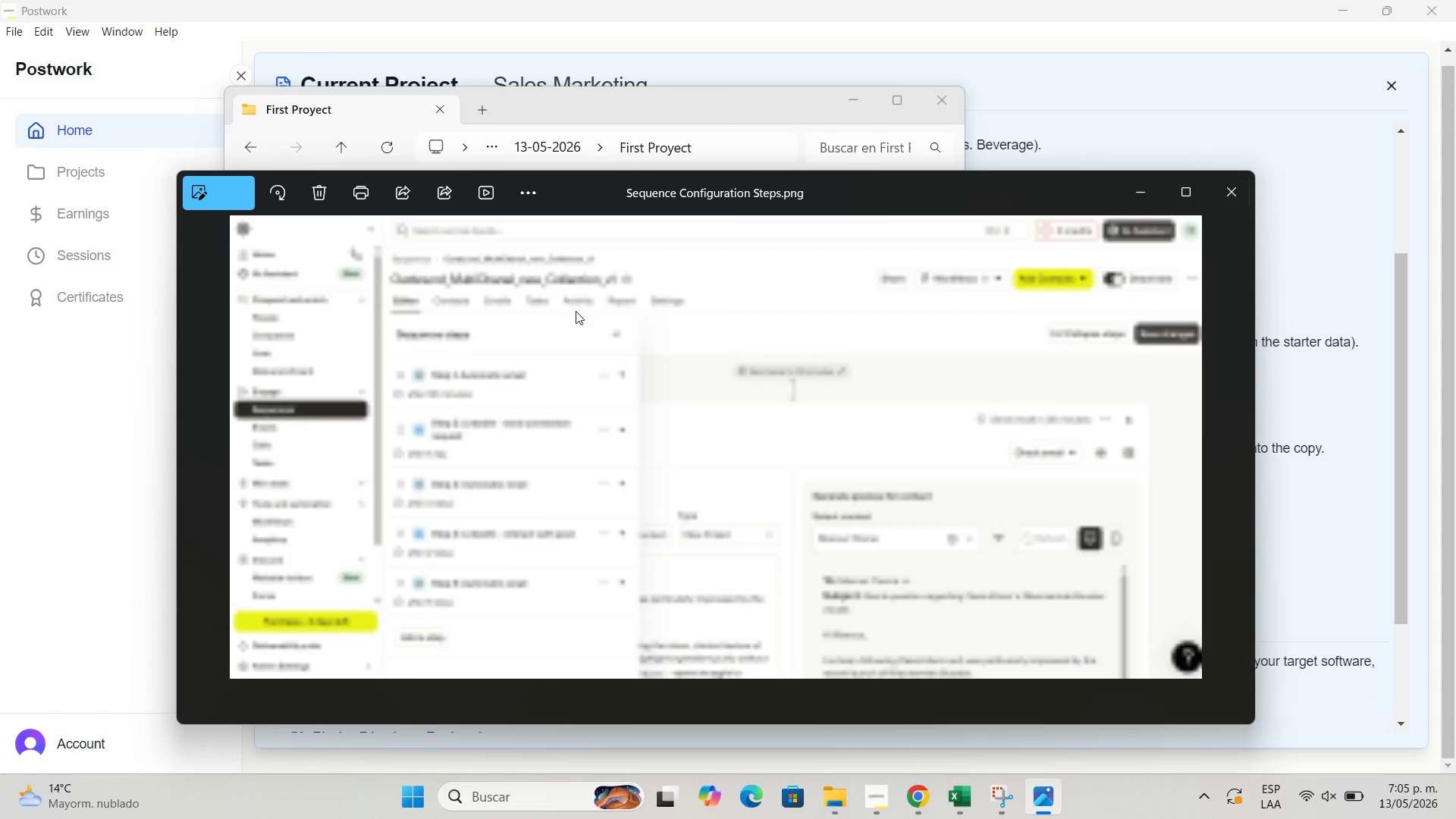 
left_click([1225, 199])
 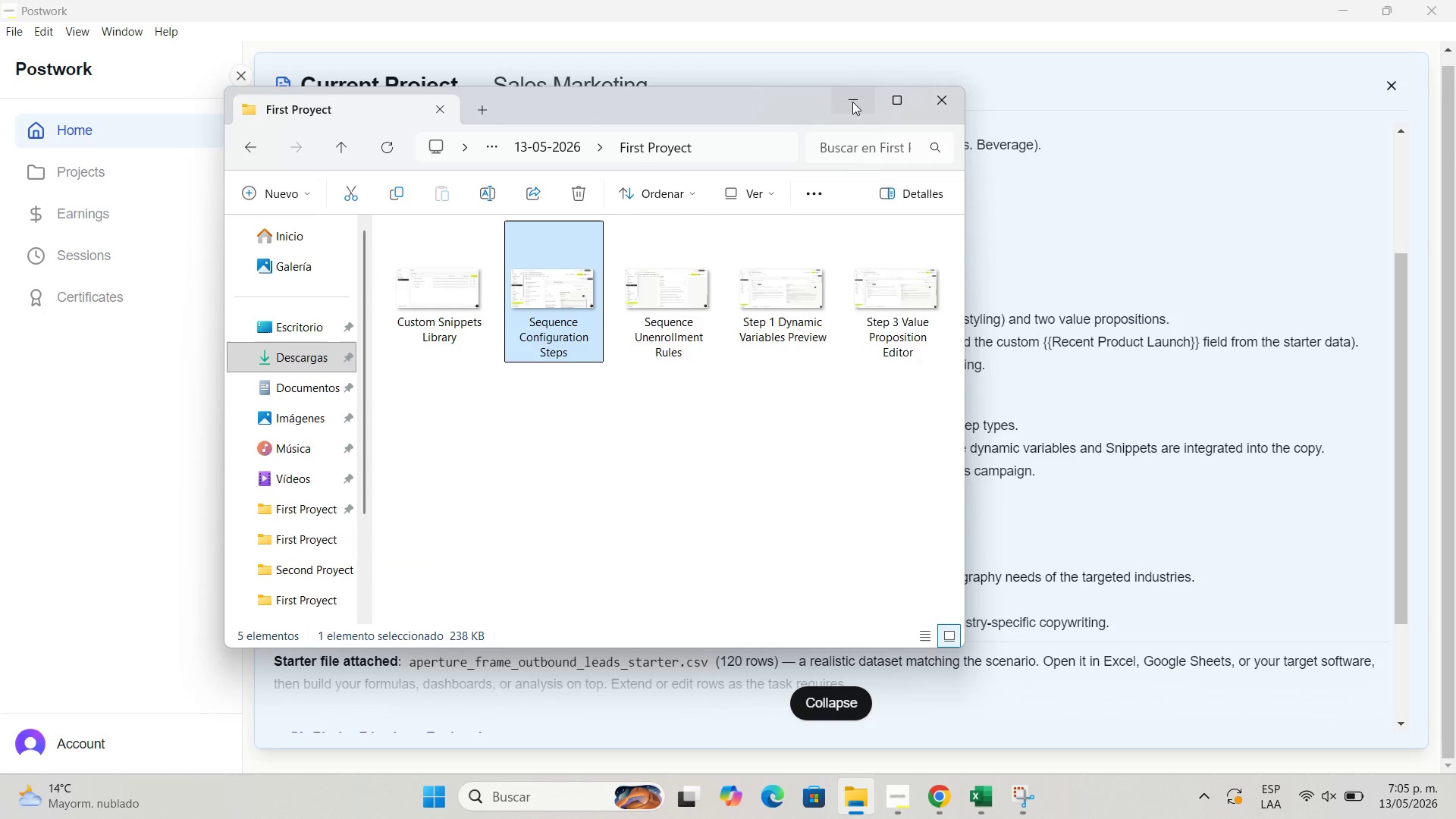 
left_click([849, 101])
 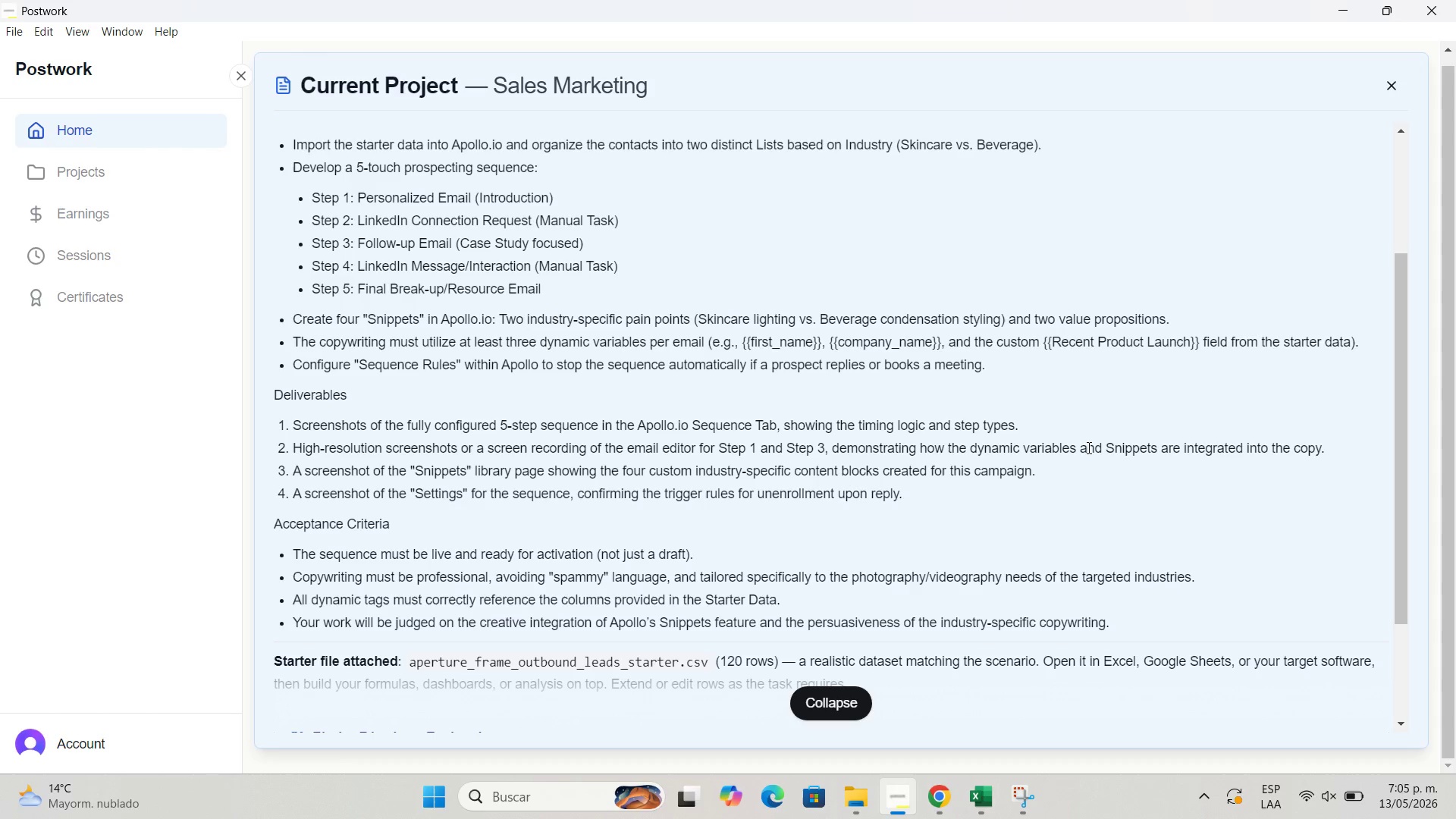 
wait(18.31)
 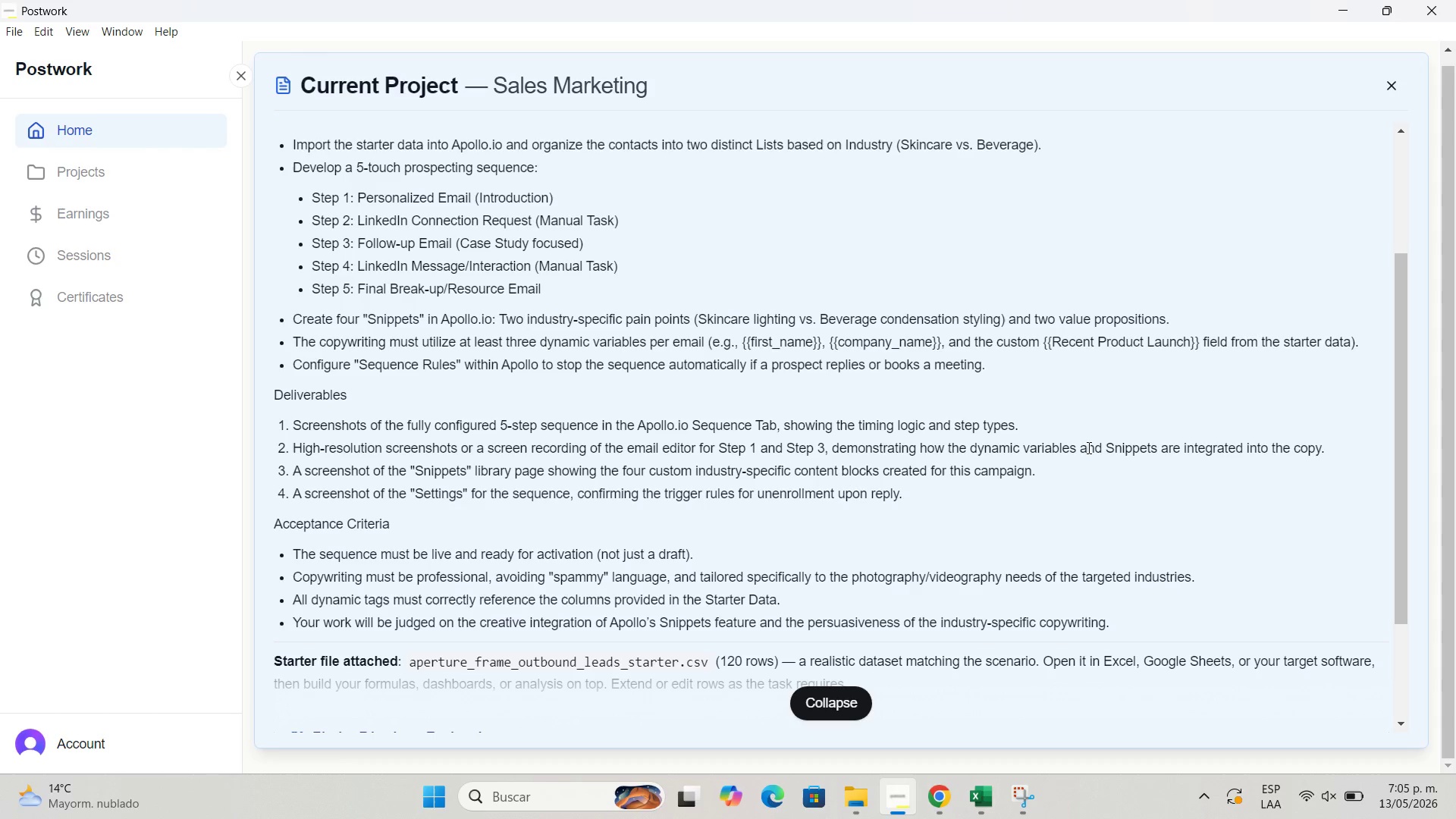 
left_click([987, 805])
 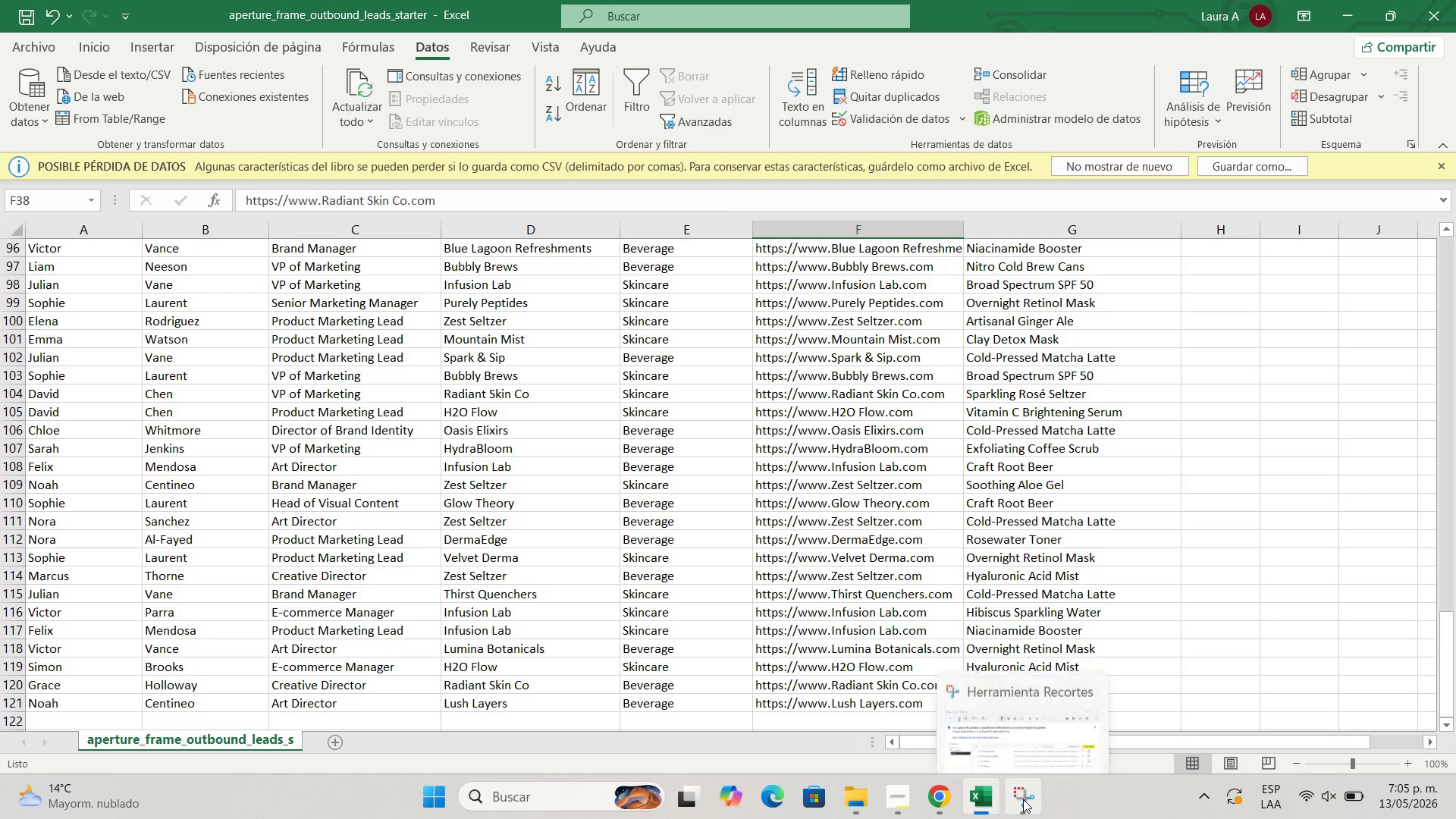 
left_click([1023, 799])
 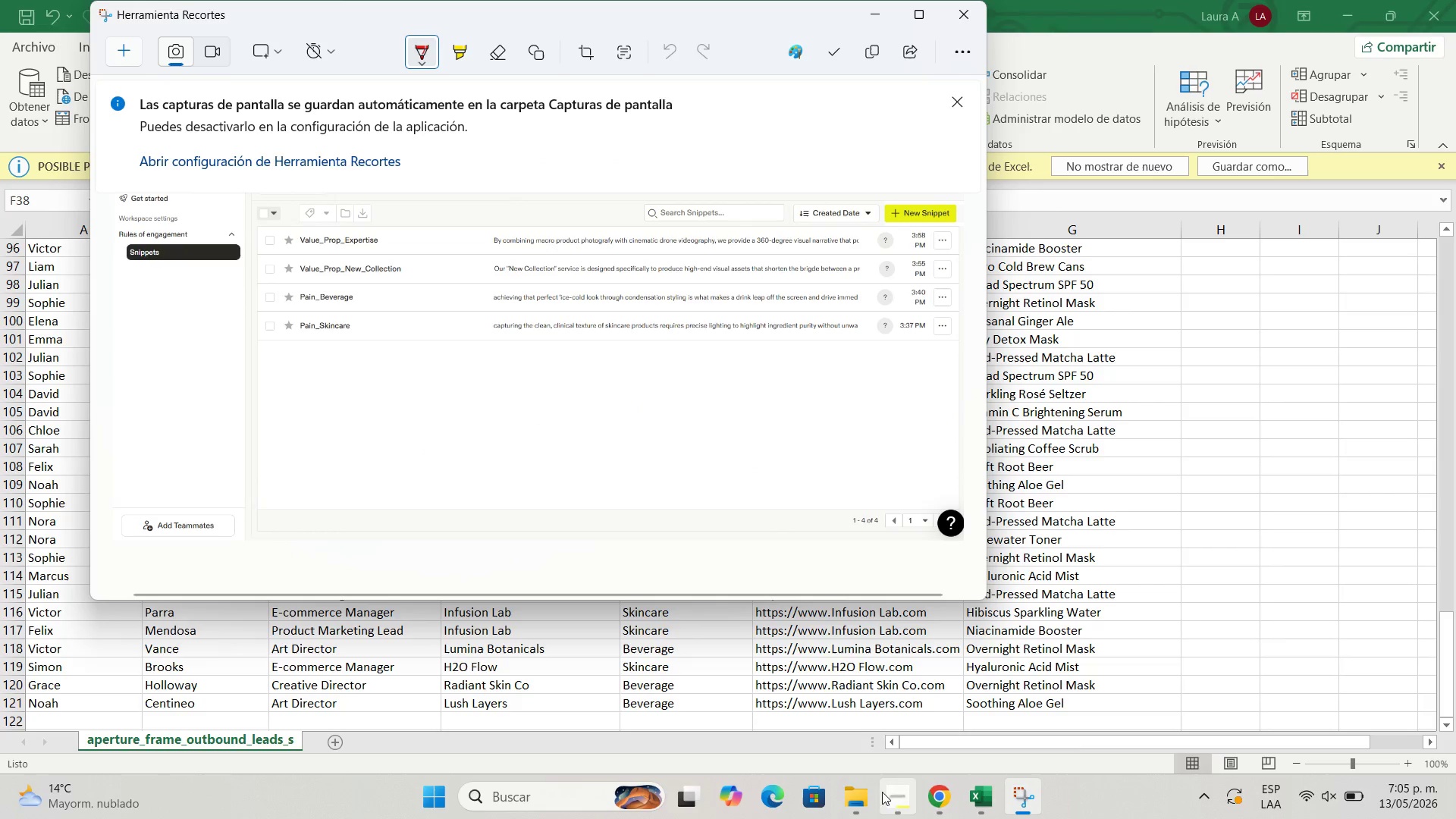 
mouse_move([889, 803])
 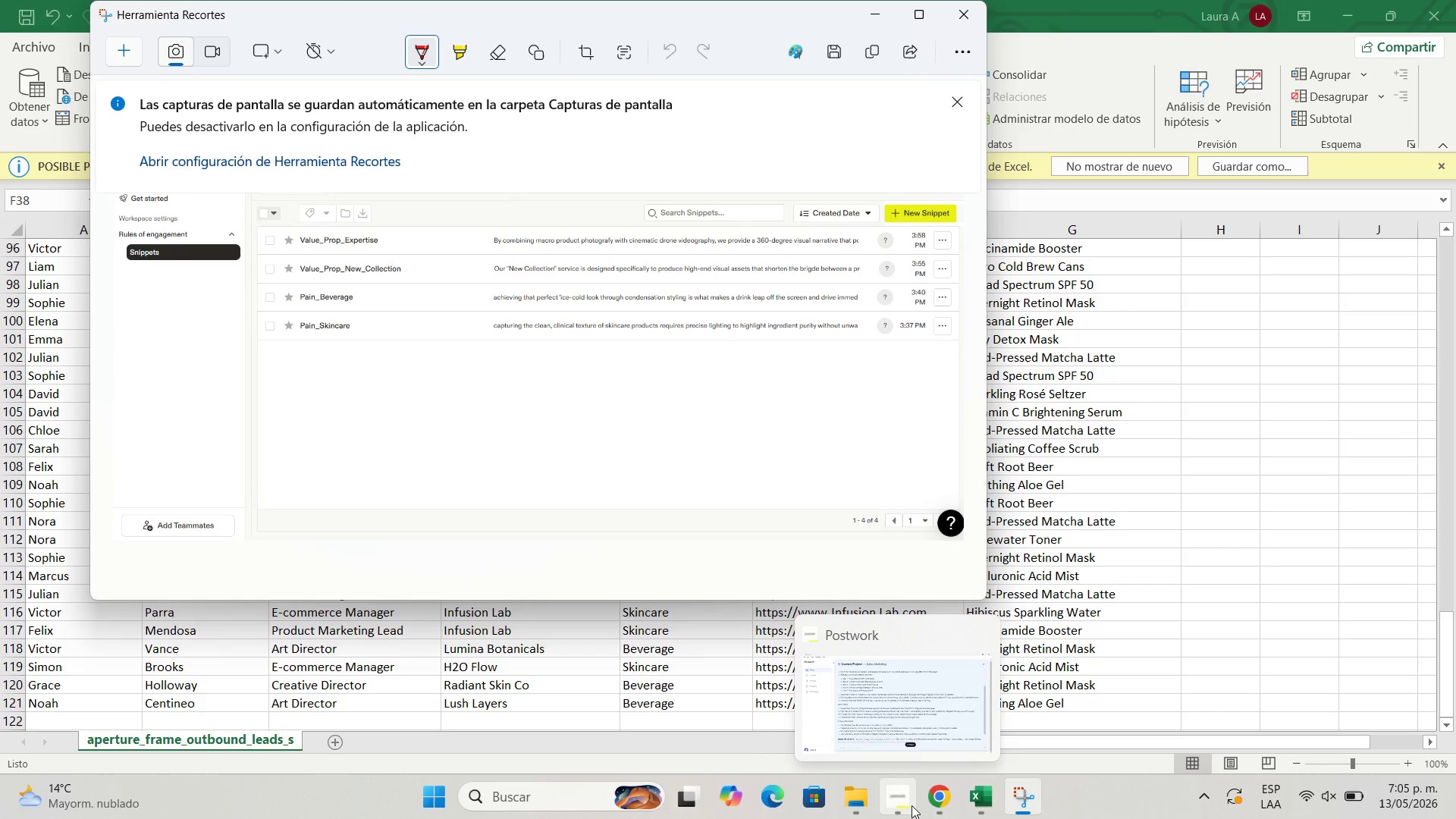 
left_click([912, 805])